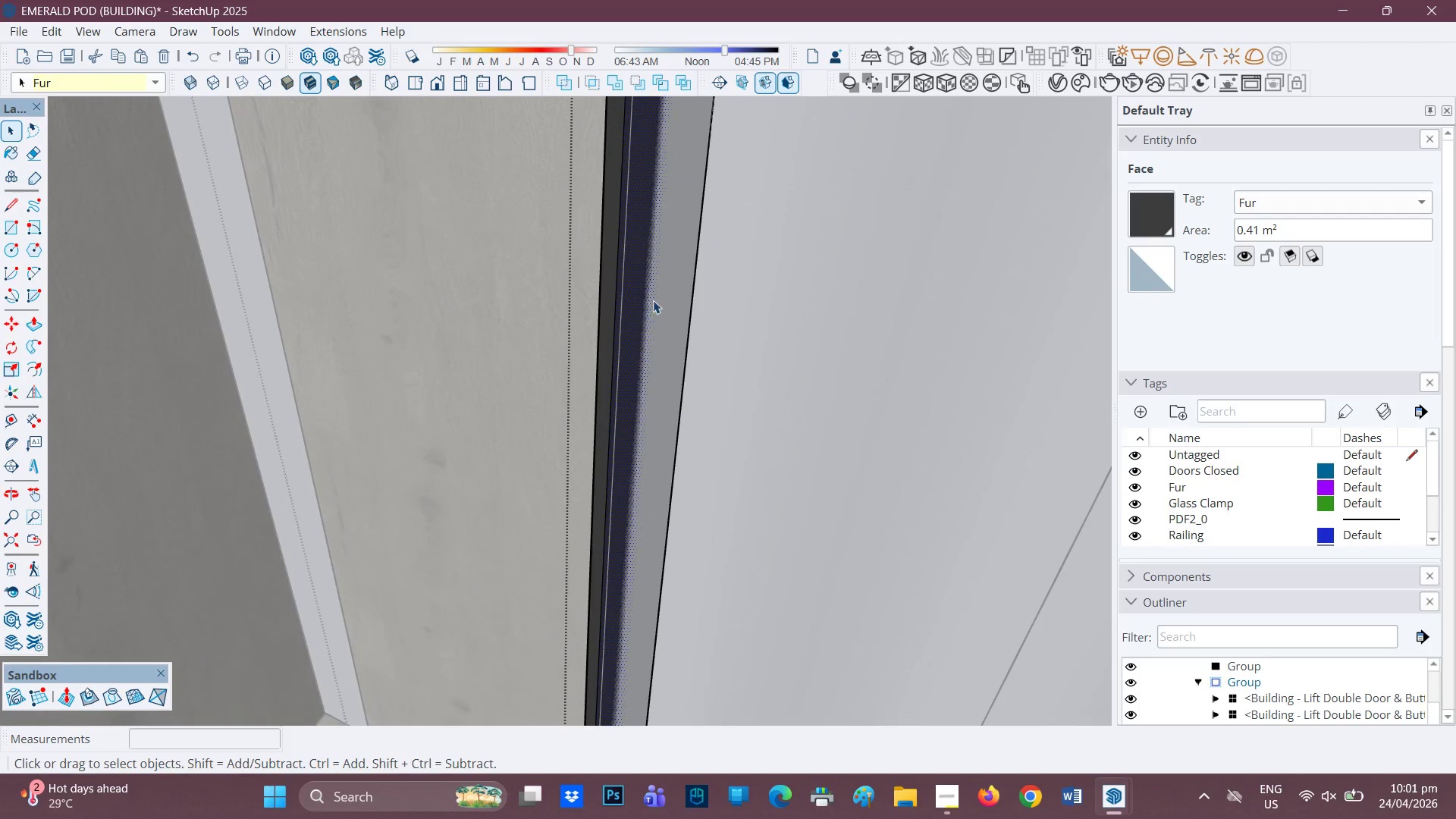 
right_click([653, 300])
 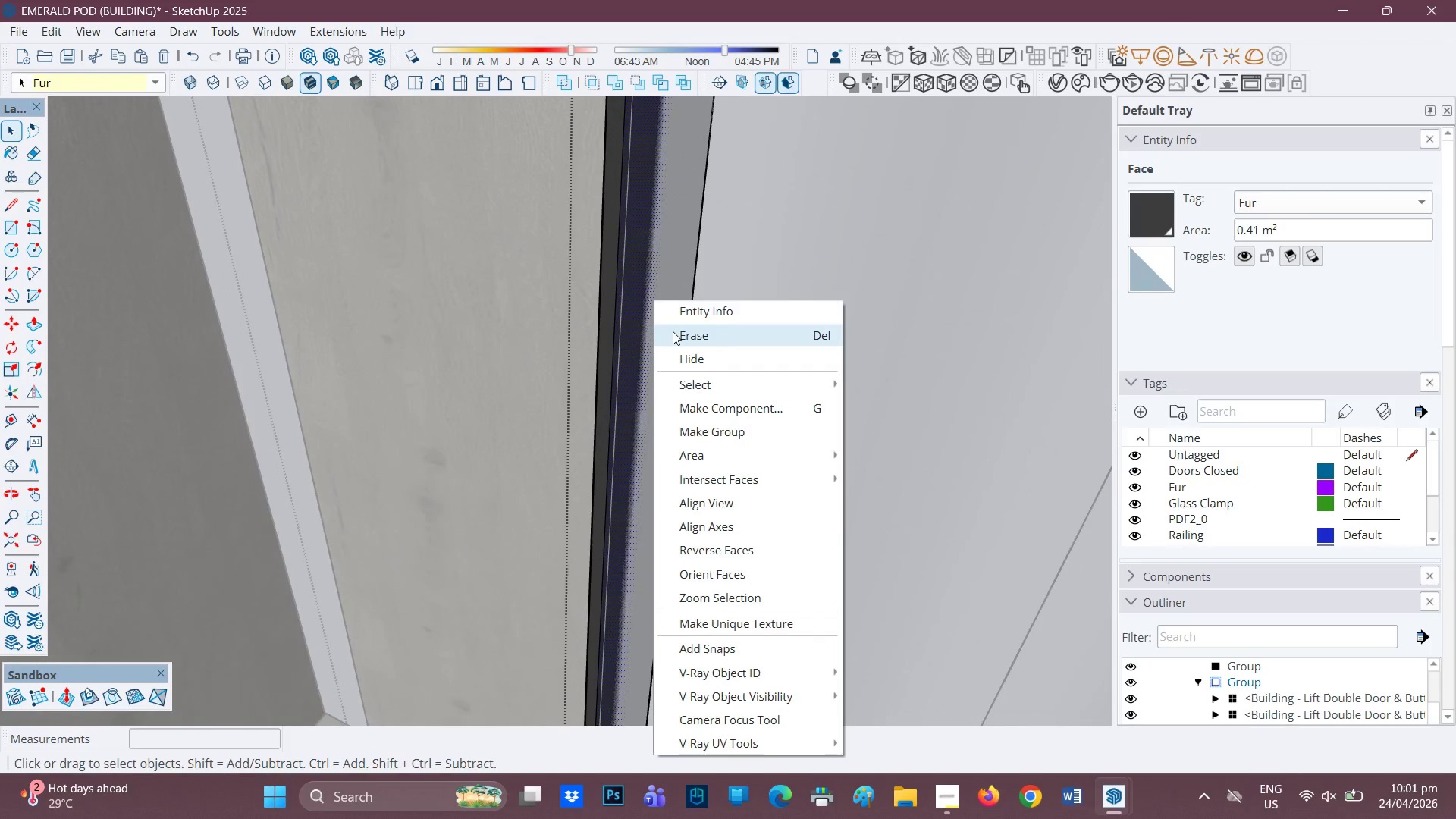 
left_click([673, 331])
 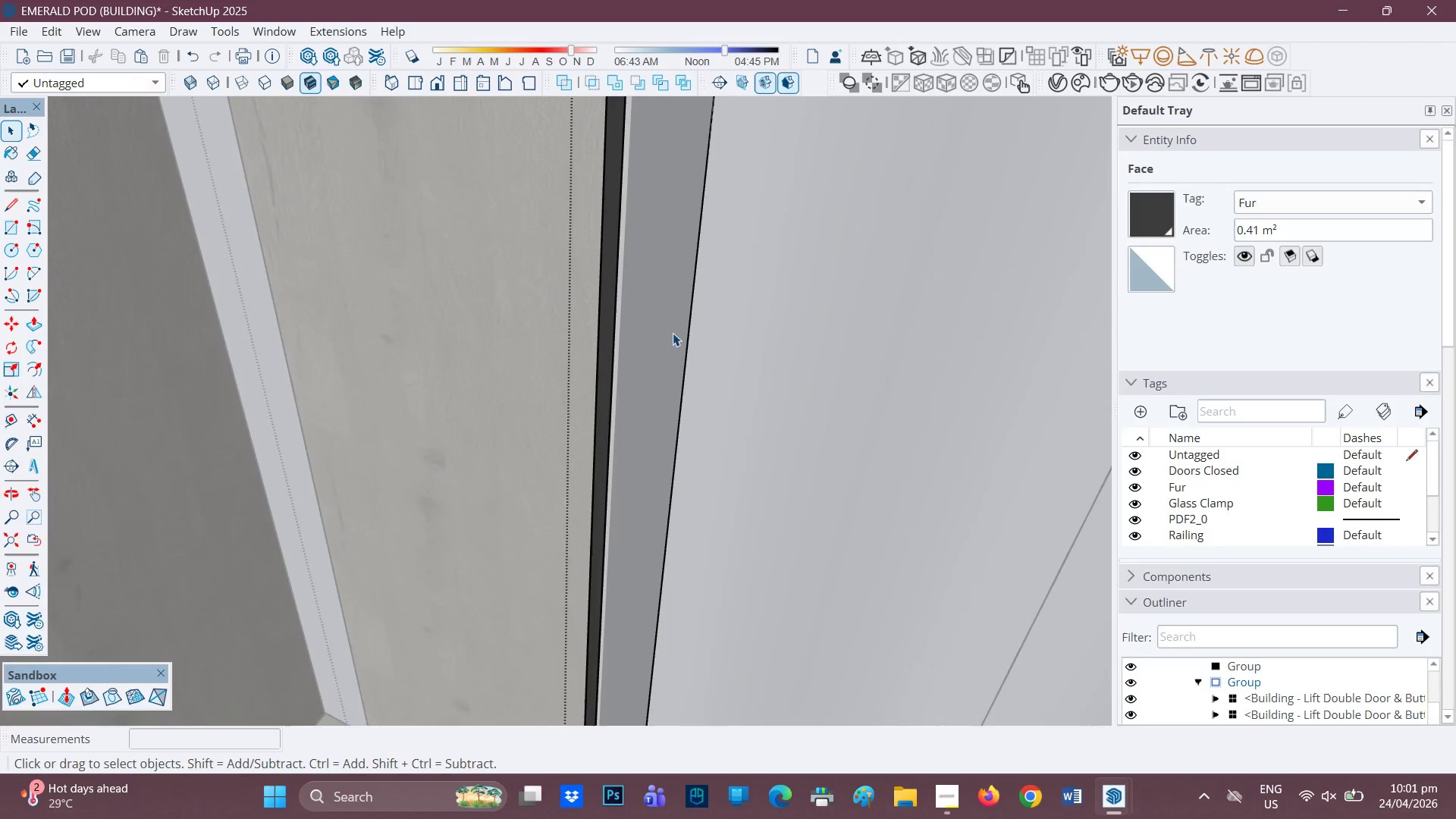 
scroll: coordinate [646, 391], scroll_direction: down, amount: 20.0
 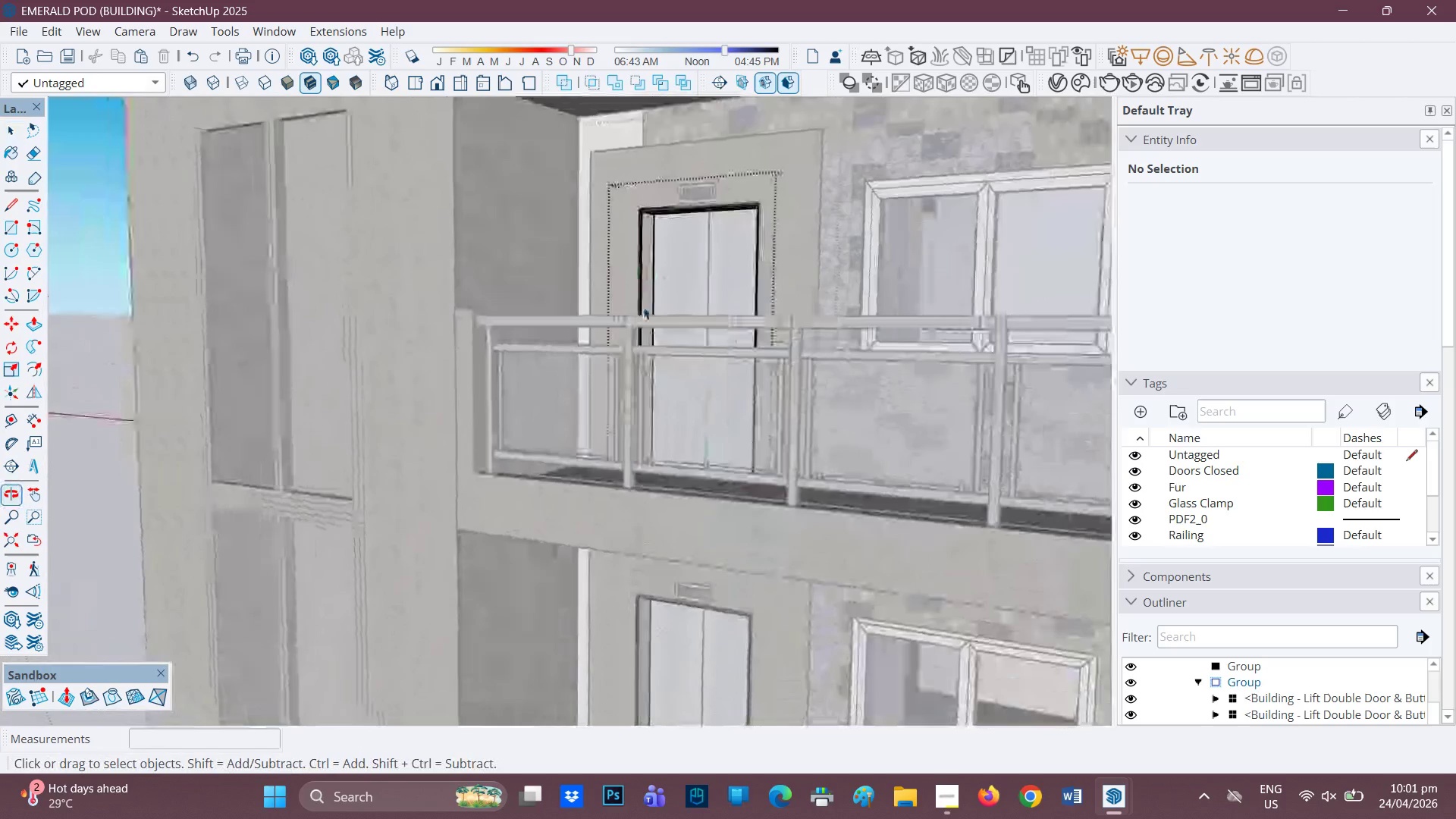 
scroll: coordinate [654, 573], scroll_direction: up, amount: 2.0
 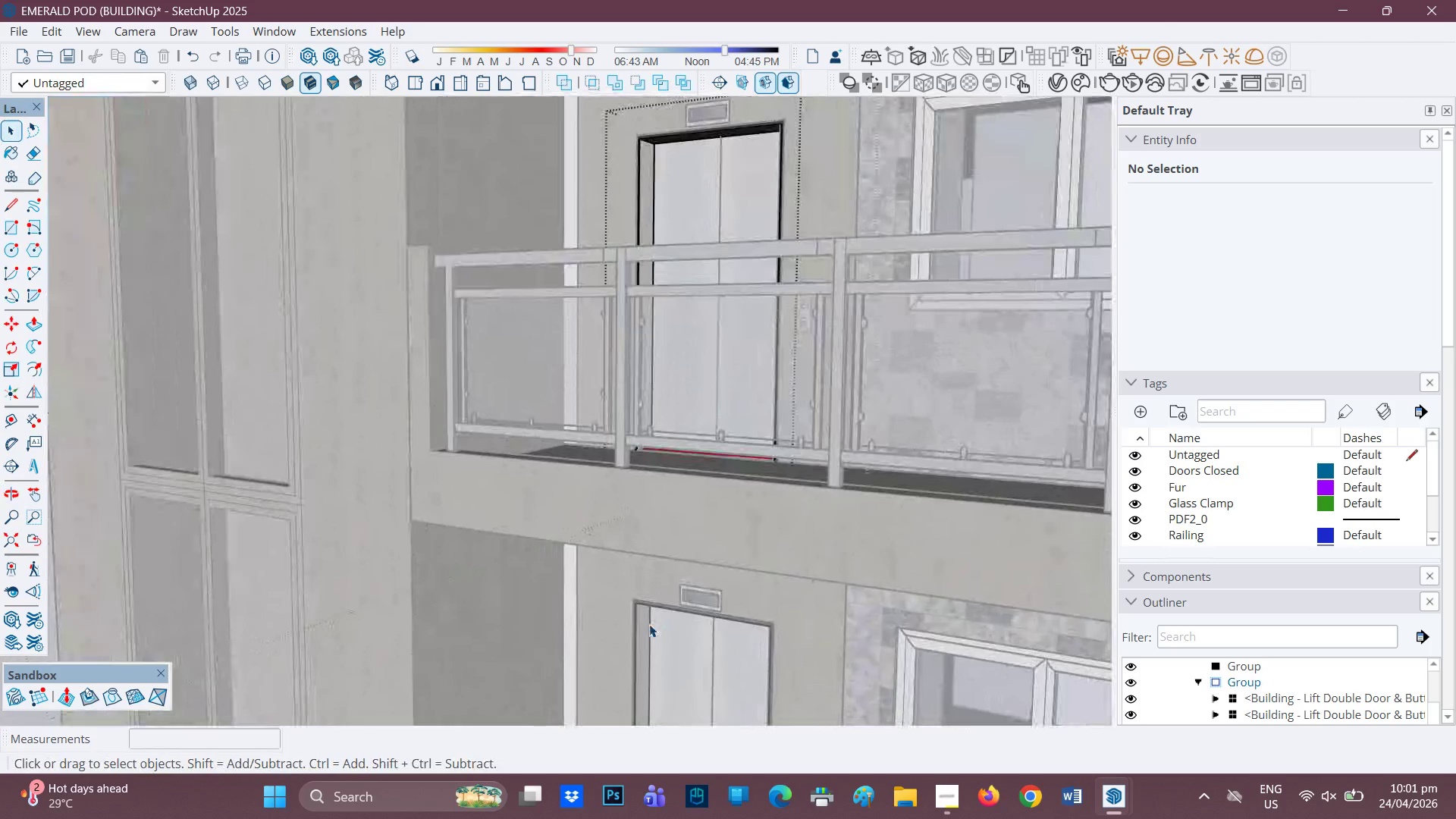 
left_click([649, 624])
 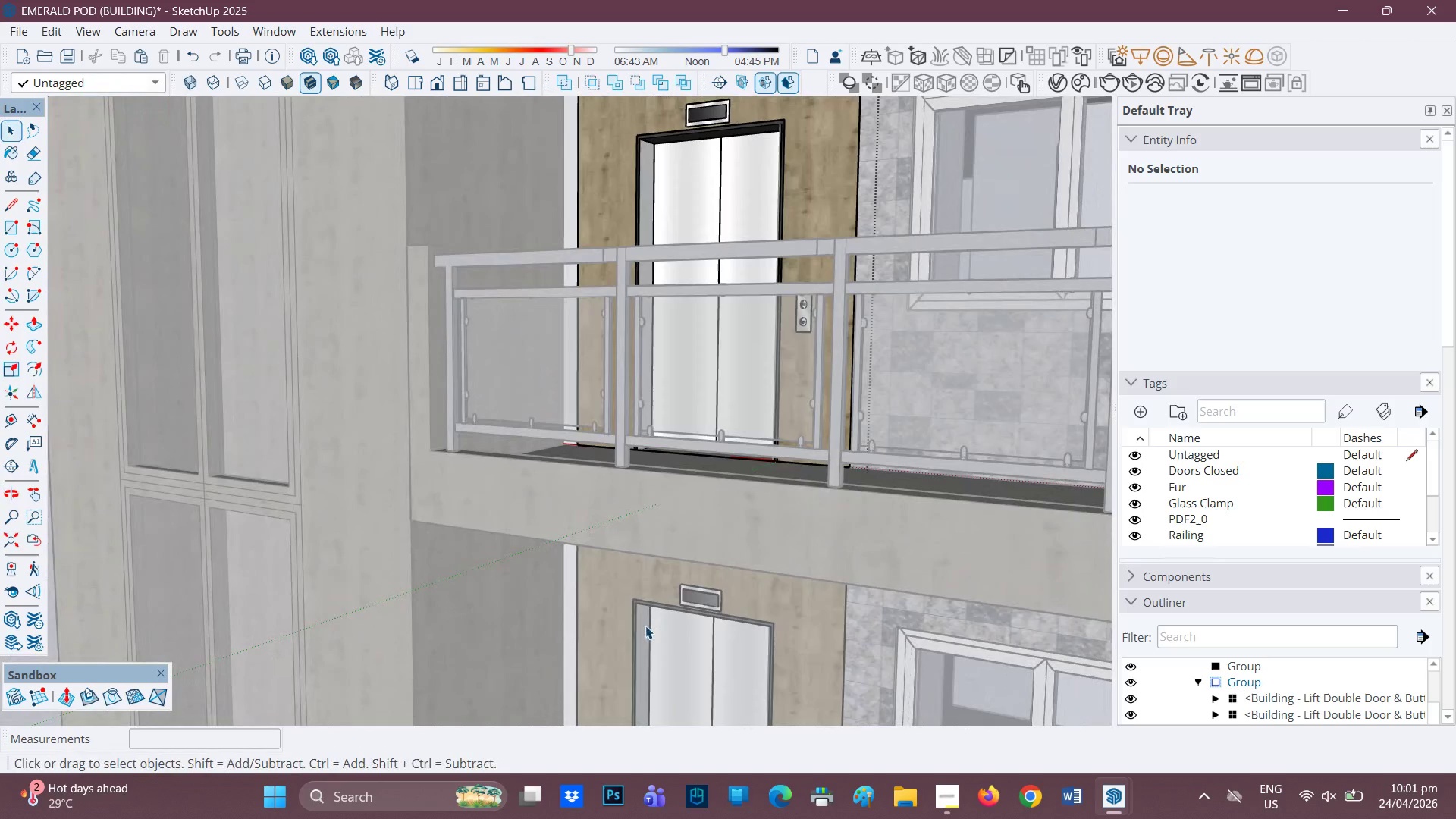 
left_click([645, 626])
 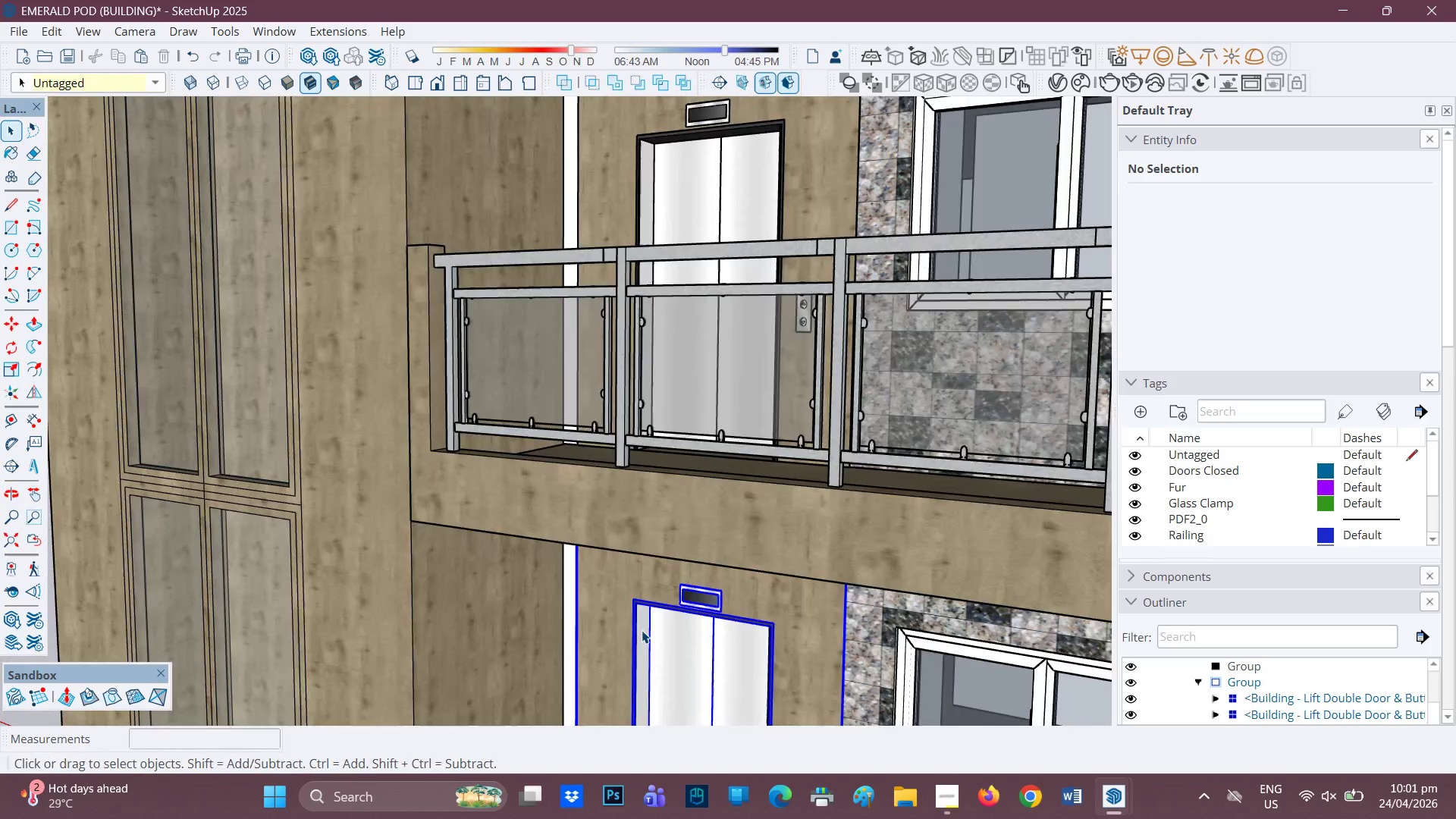 
double_click([642, 630])
 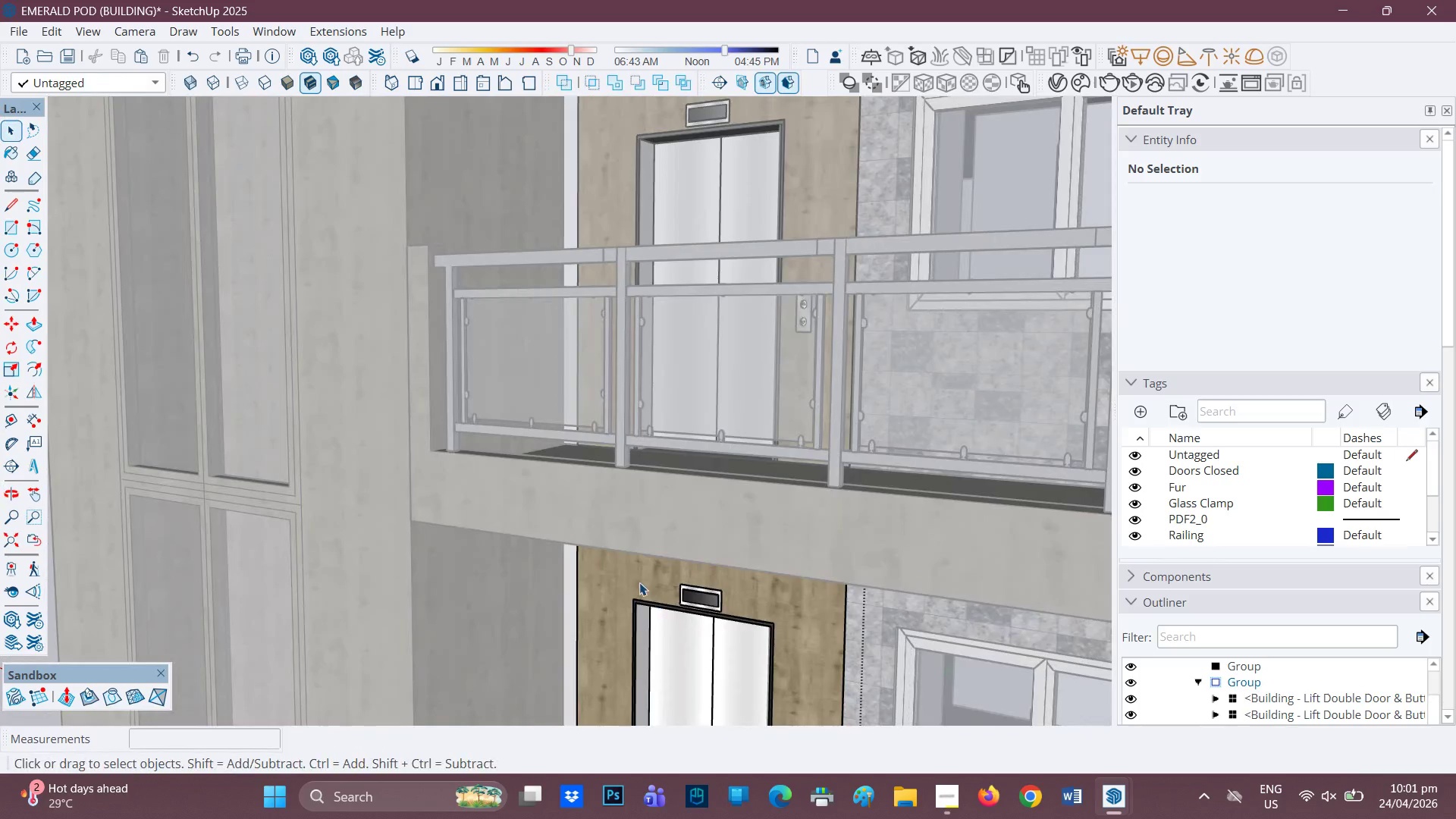 
key(Space)
 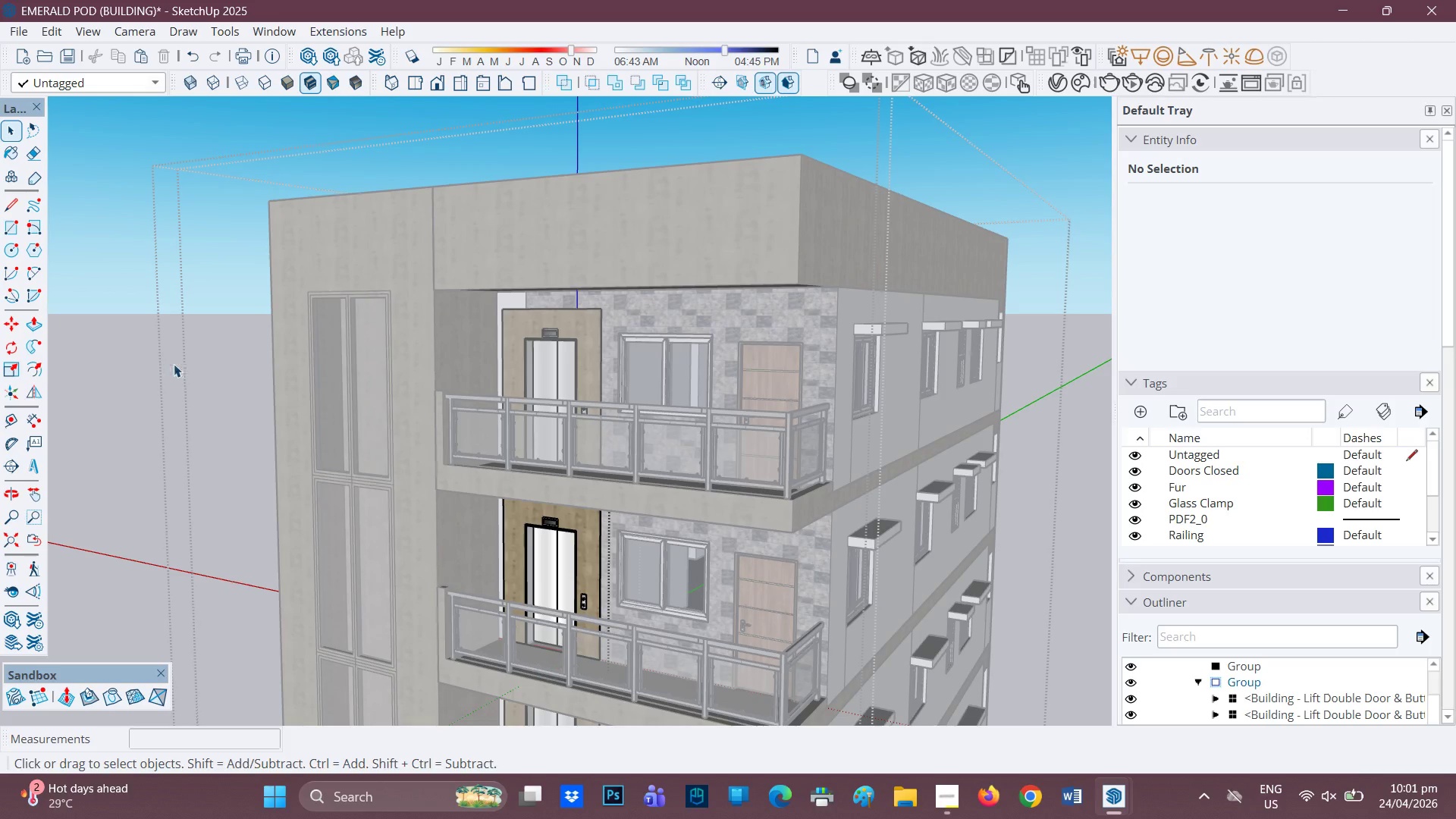 
left_click([174, 364])
 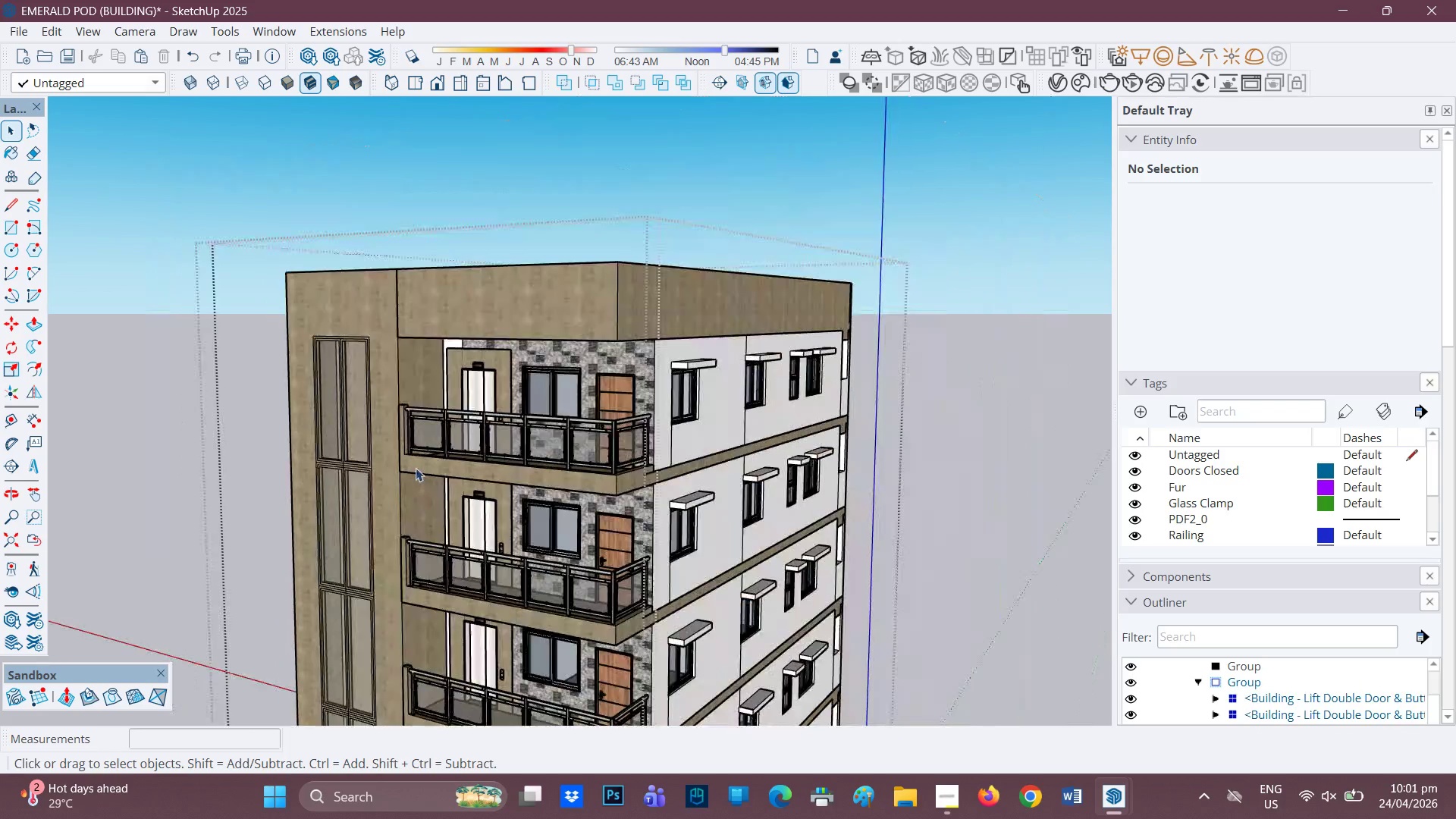 
scroll: coordinate [357, 447], scroll_direction: down, amount: 14.0
 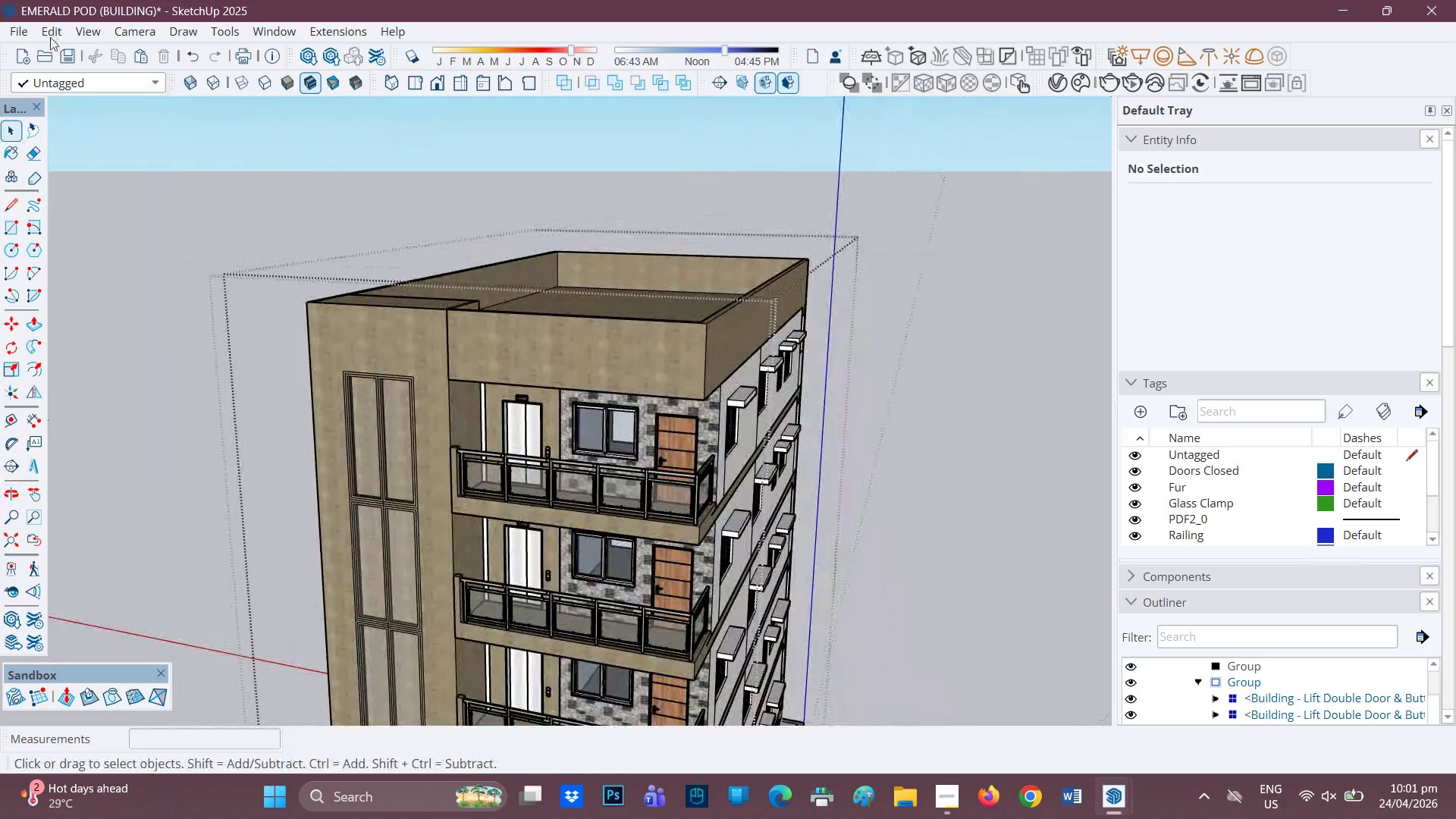 
left_click([6, 26])
 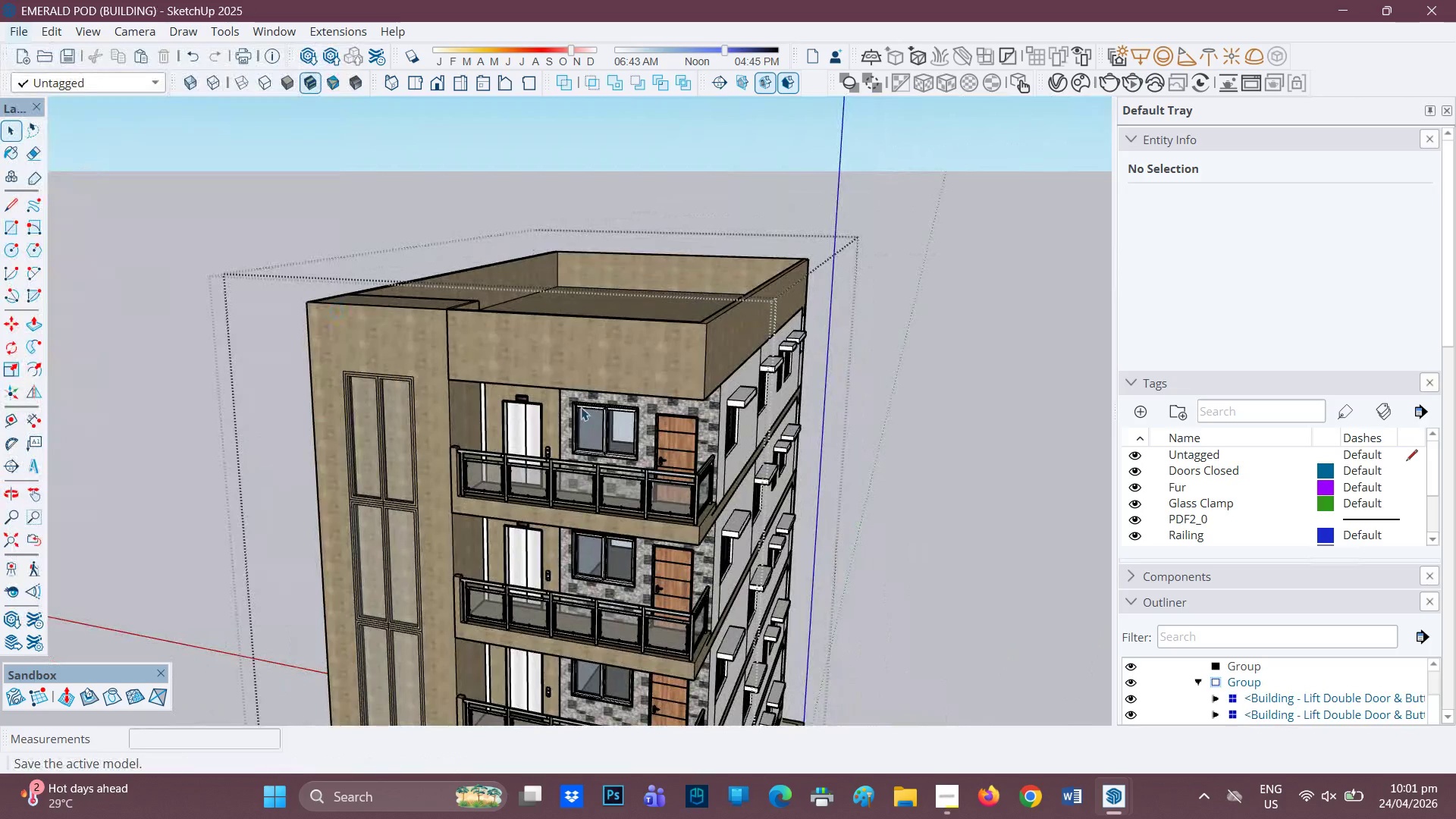 
scroll: coordinate [477, 519], scroll_direction: down, amount: 9.0
 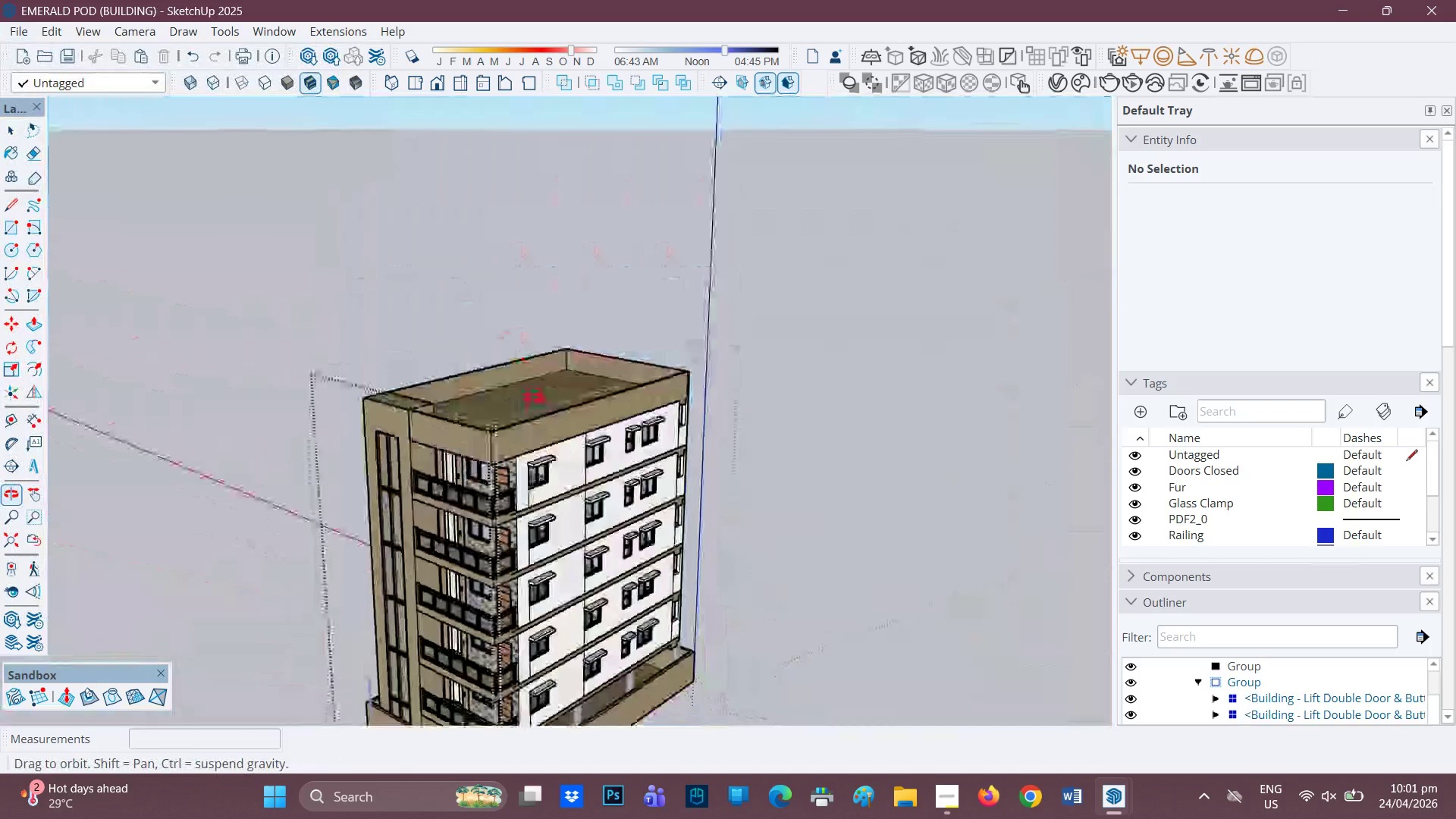 
key(H)
 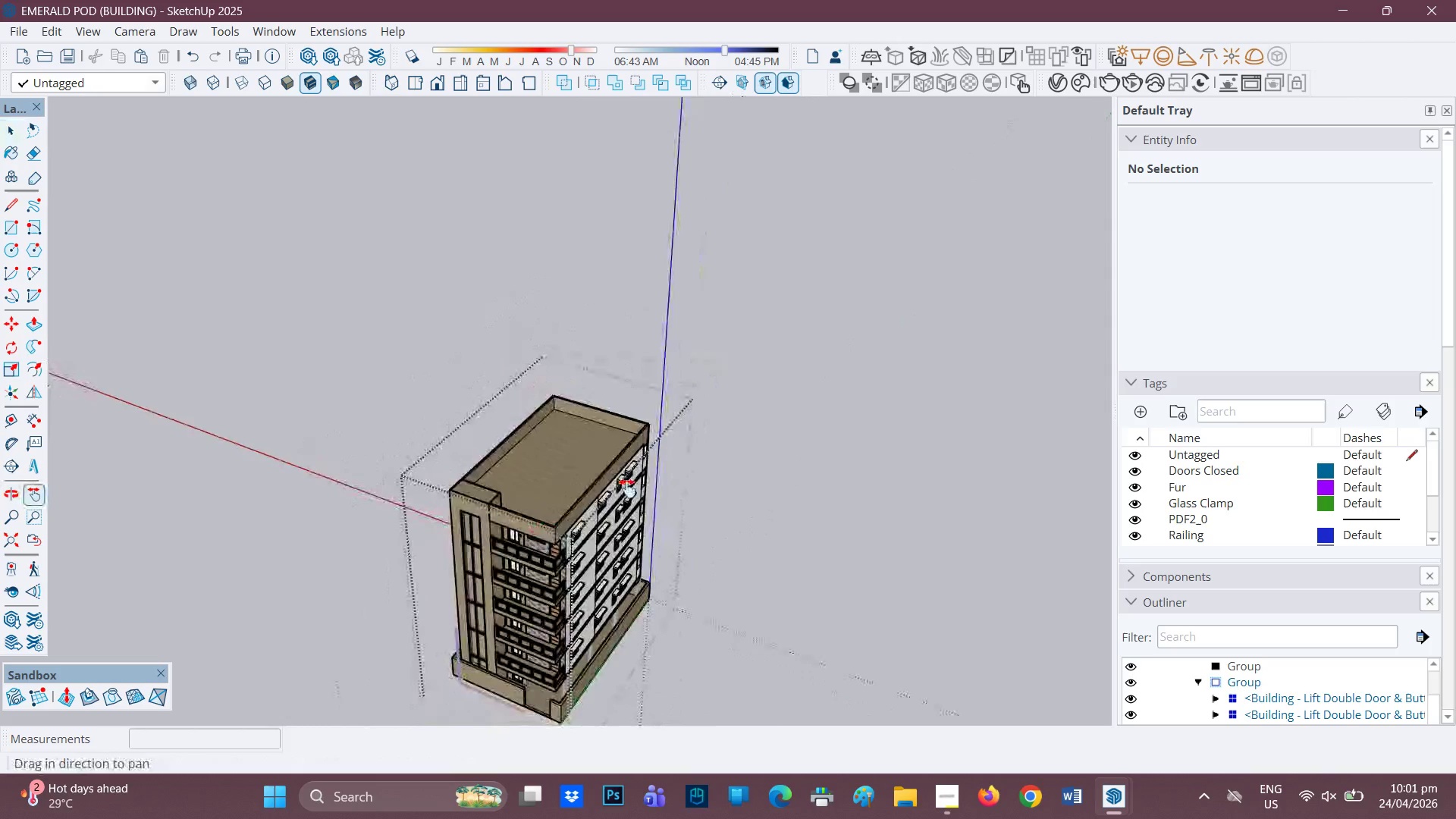 
left_click_drag(start_coordinate=[540, 538], to_coordinate=[682, 453])
 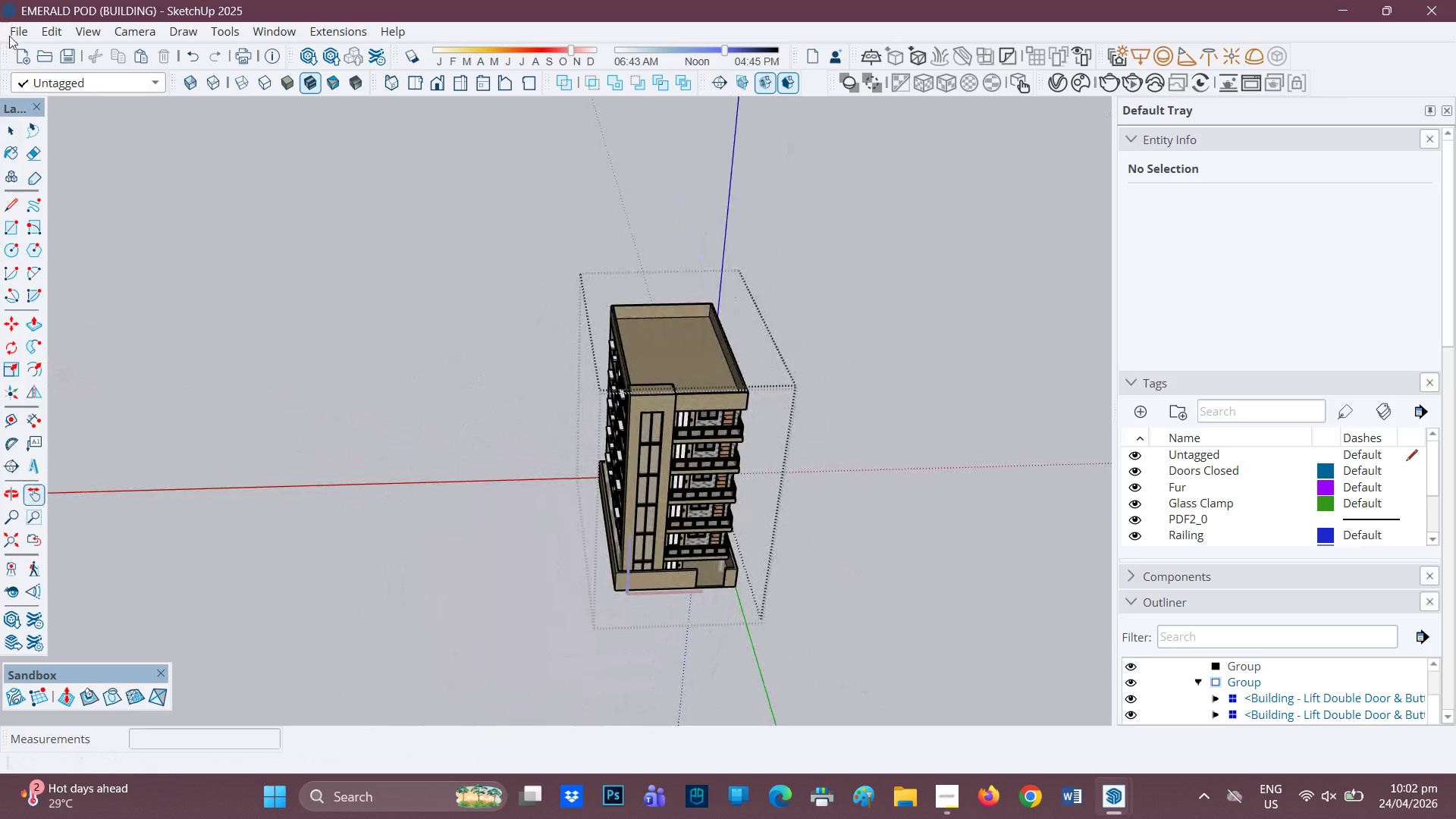 
scroll: coordinate [539, 538], scroll_direction: down, amount: 5.0
 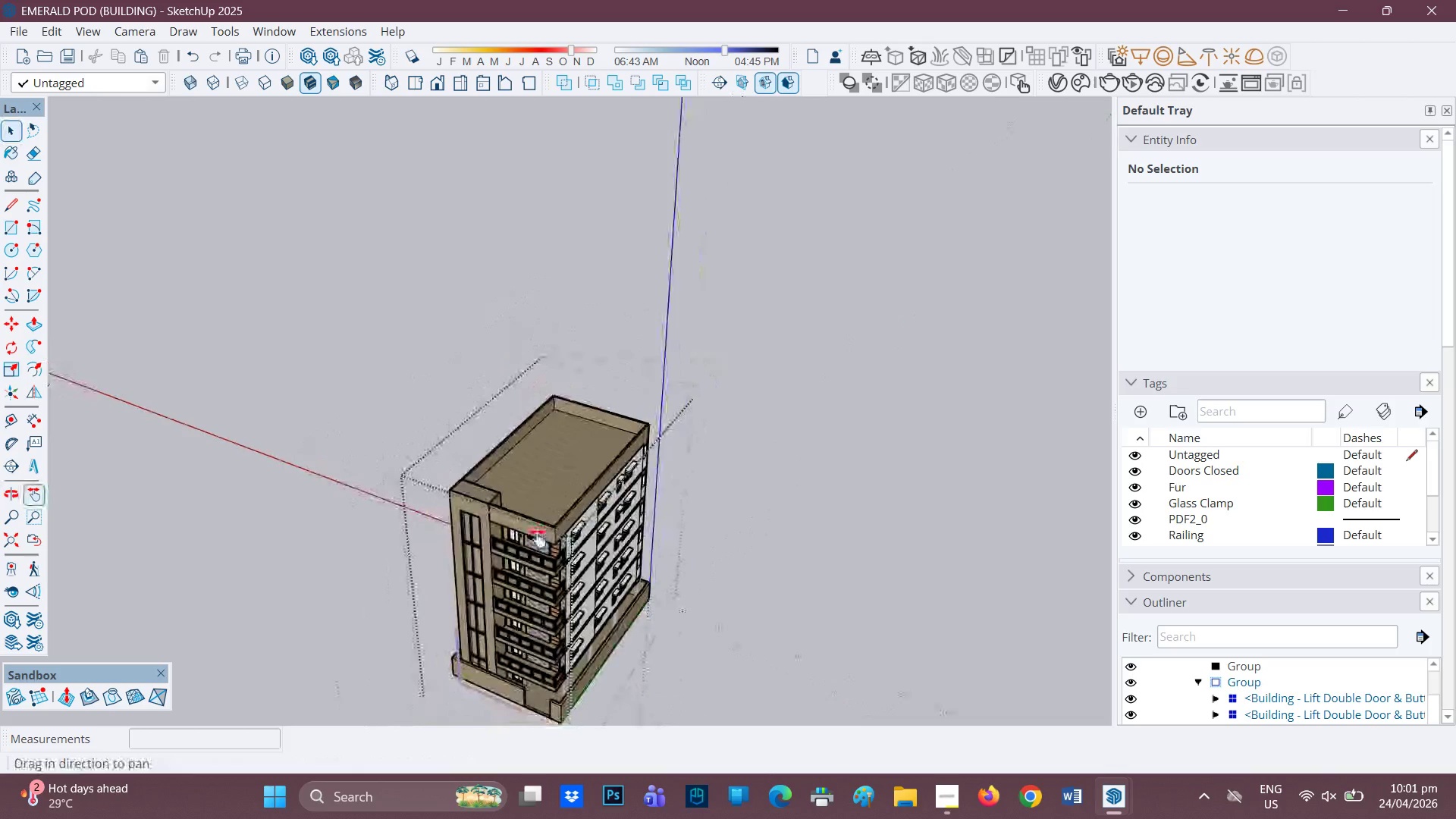 
left_click([17, 31])
 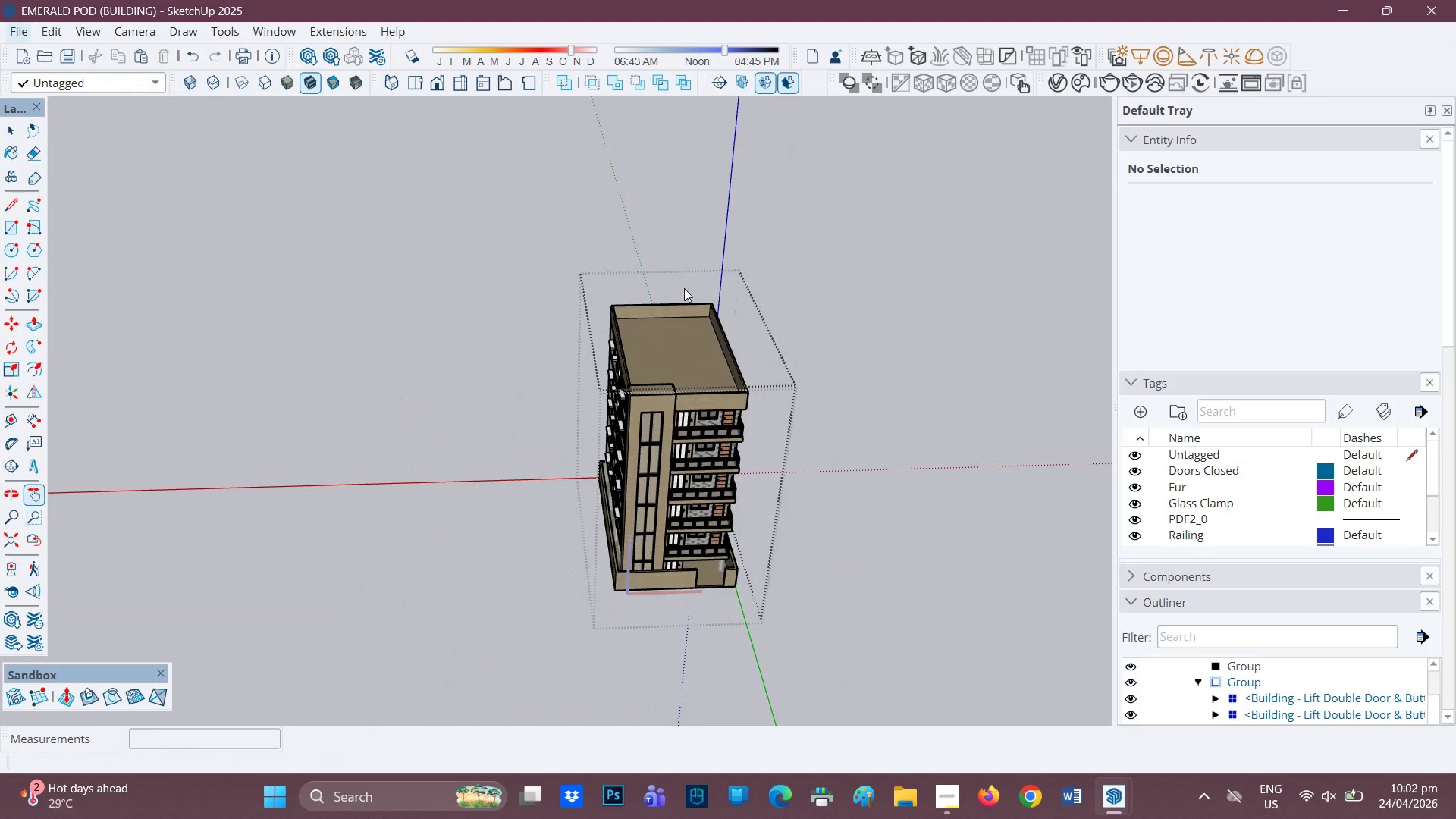 
scroll: coordinate [673, 308], scroll_direction: up, amount: 1.0
 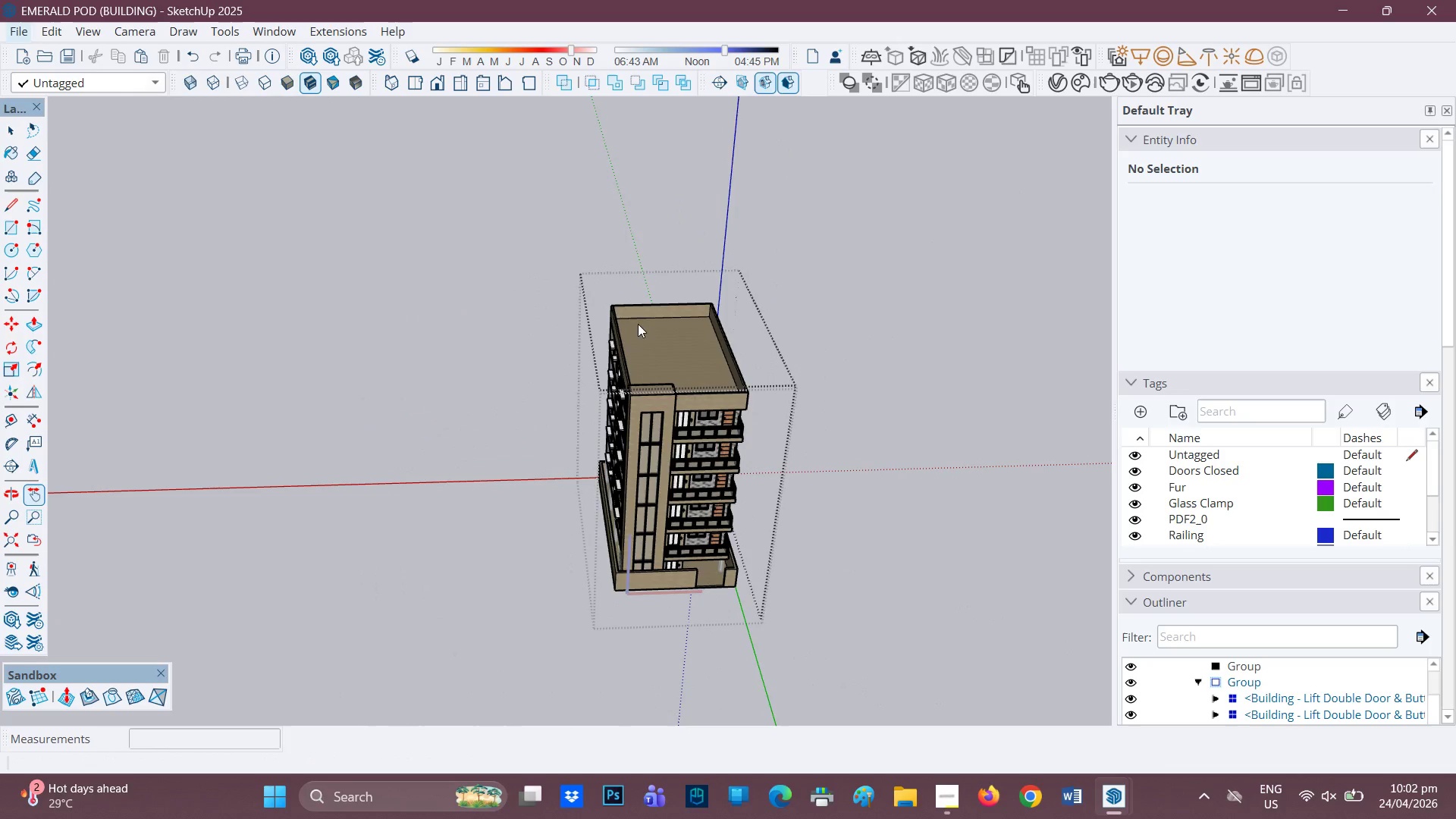 
mouse_move([639, 344])
 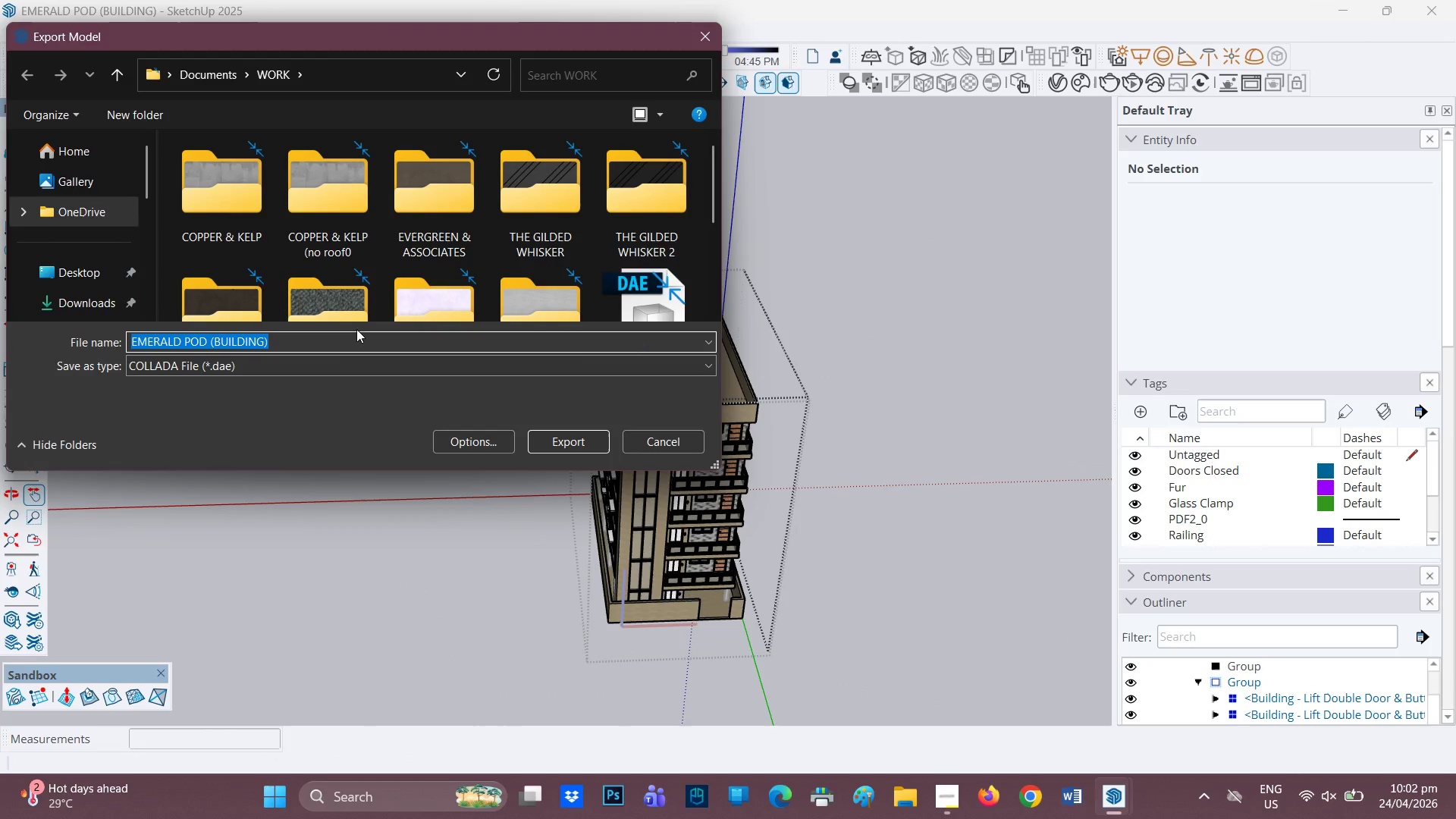 
scroll: coordinate [312, 339], scroll_direction: down, amount: 1.0
 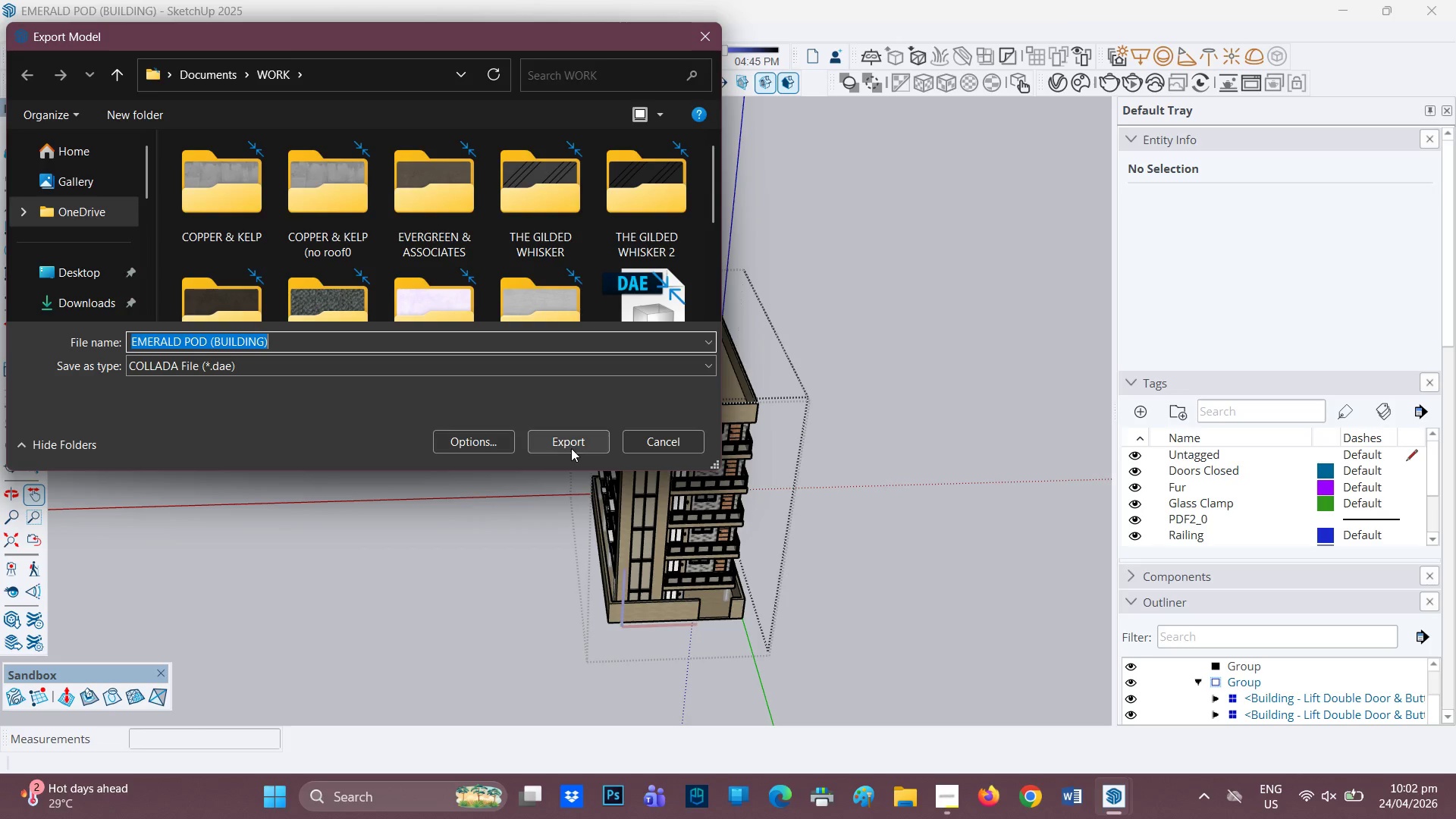 
left_click([571, 448])
 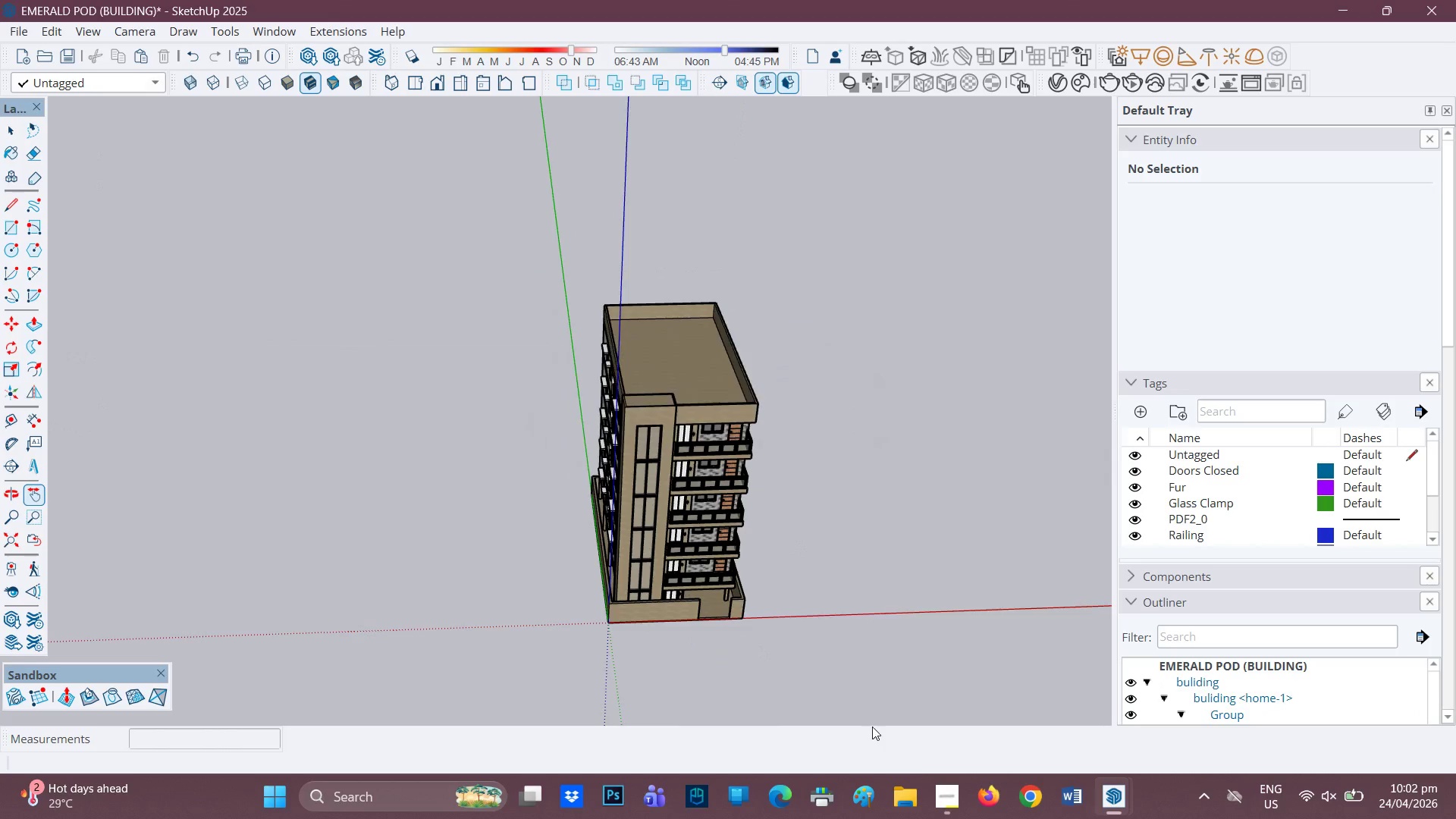 
left_click([934, 786])